 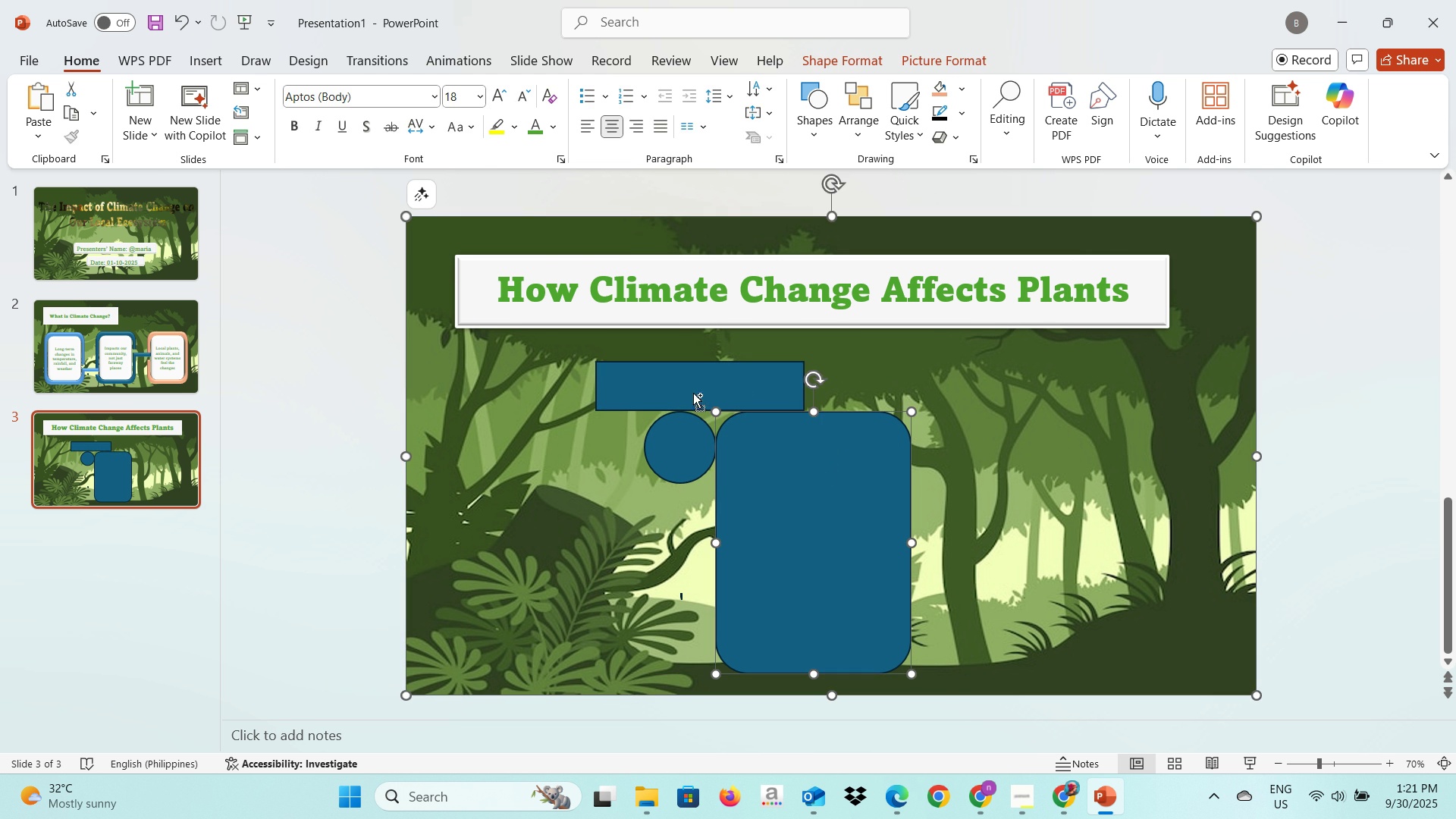 
left_click([692, 391])
 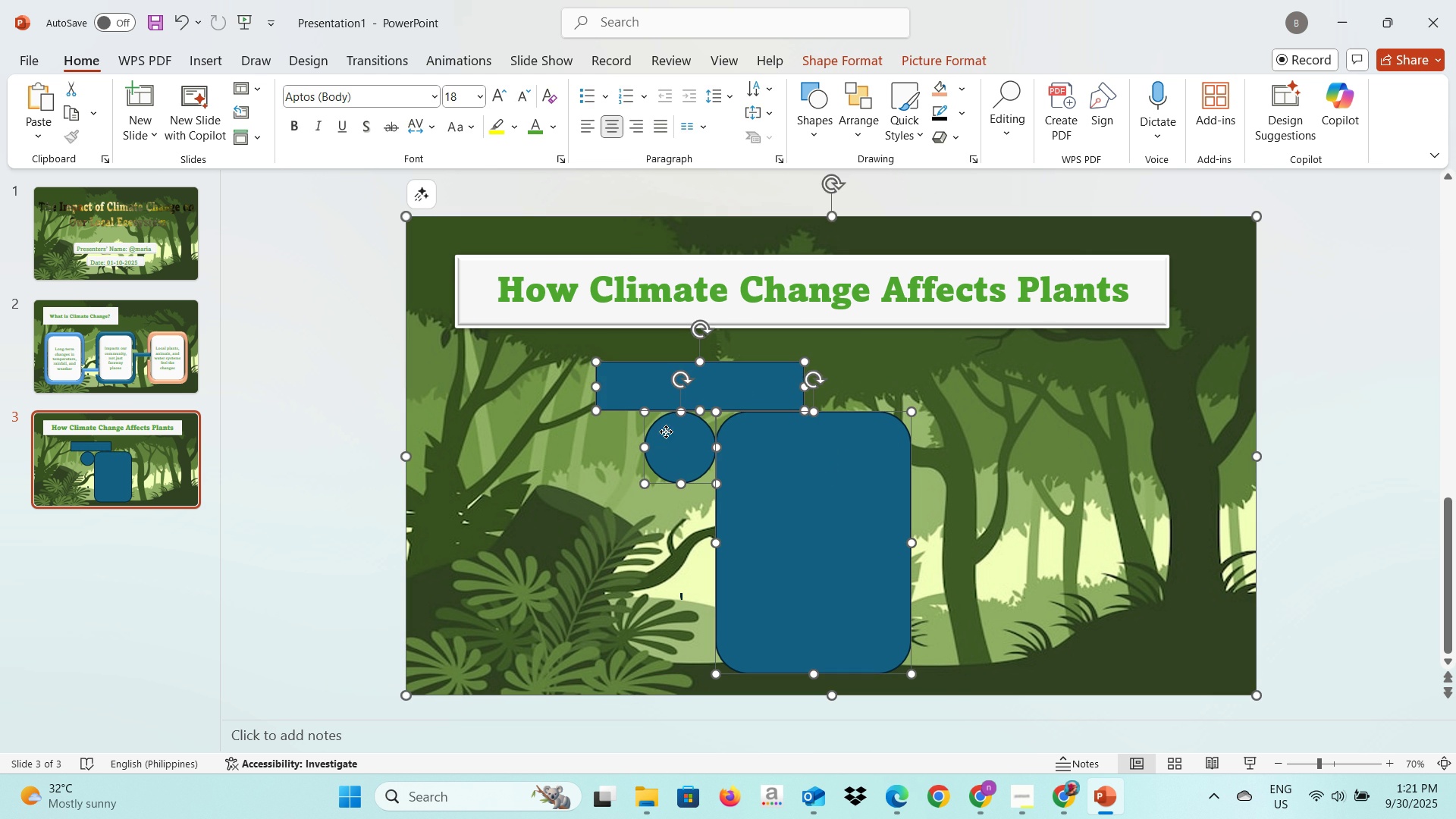 
double_click([666, 431])
 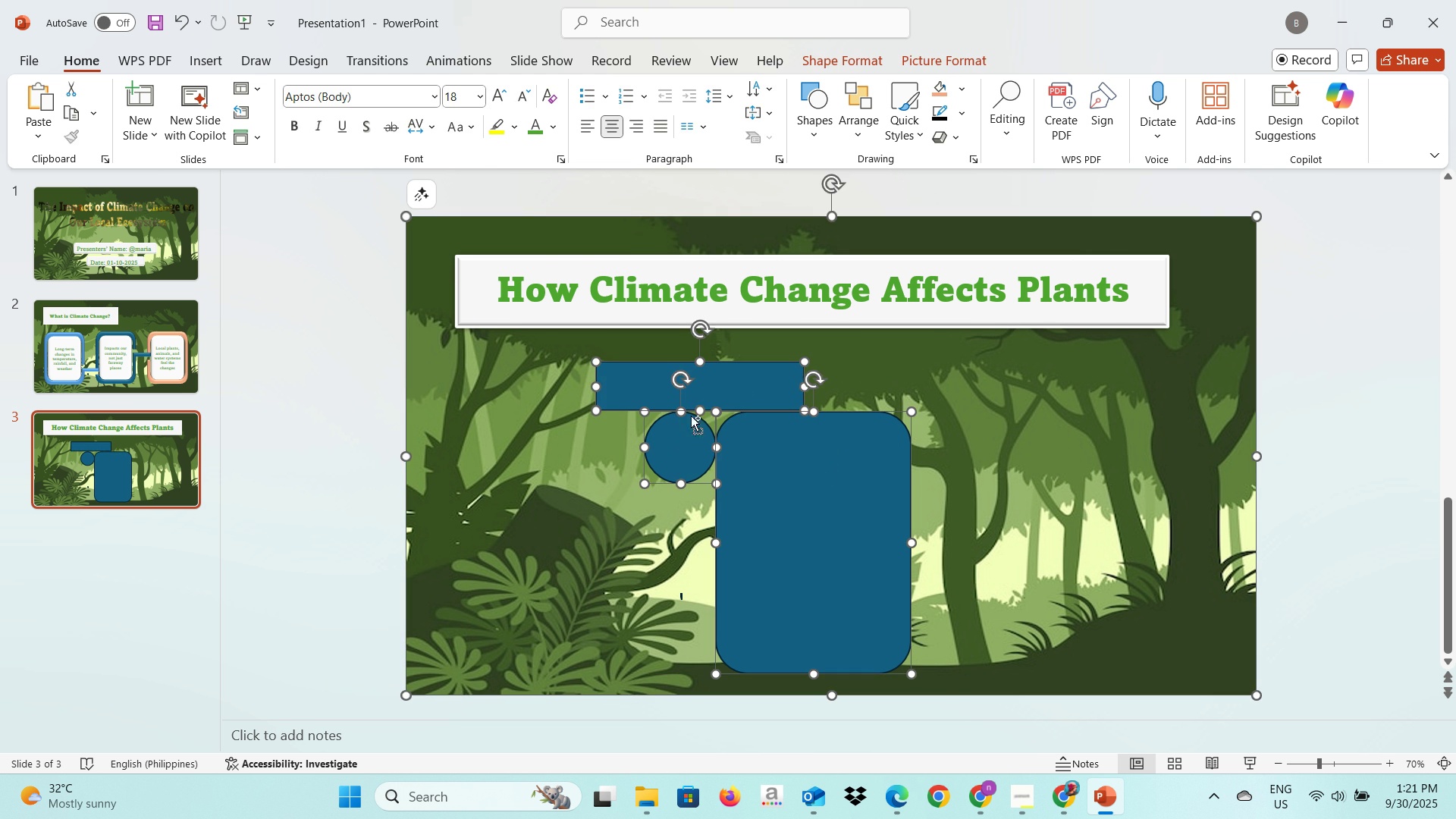 
key(Control+ControlLeft)
 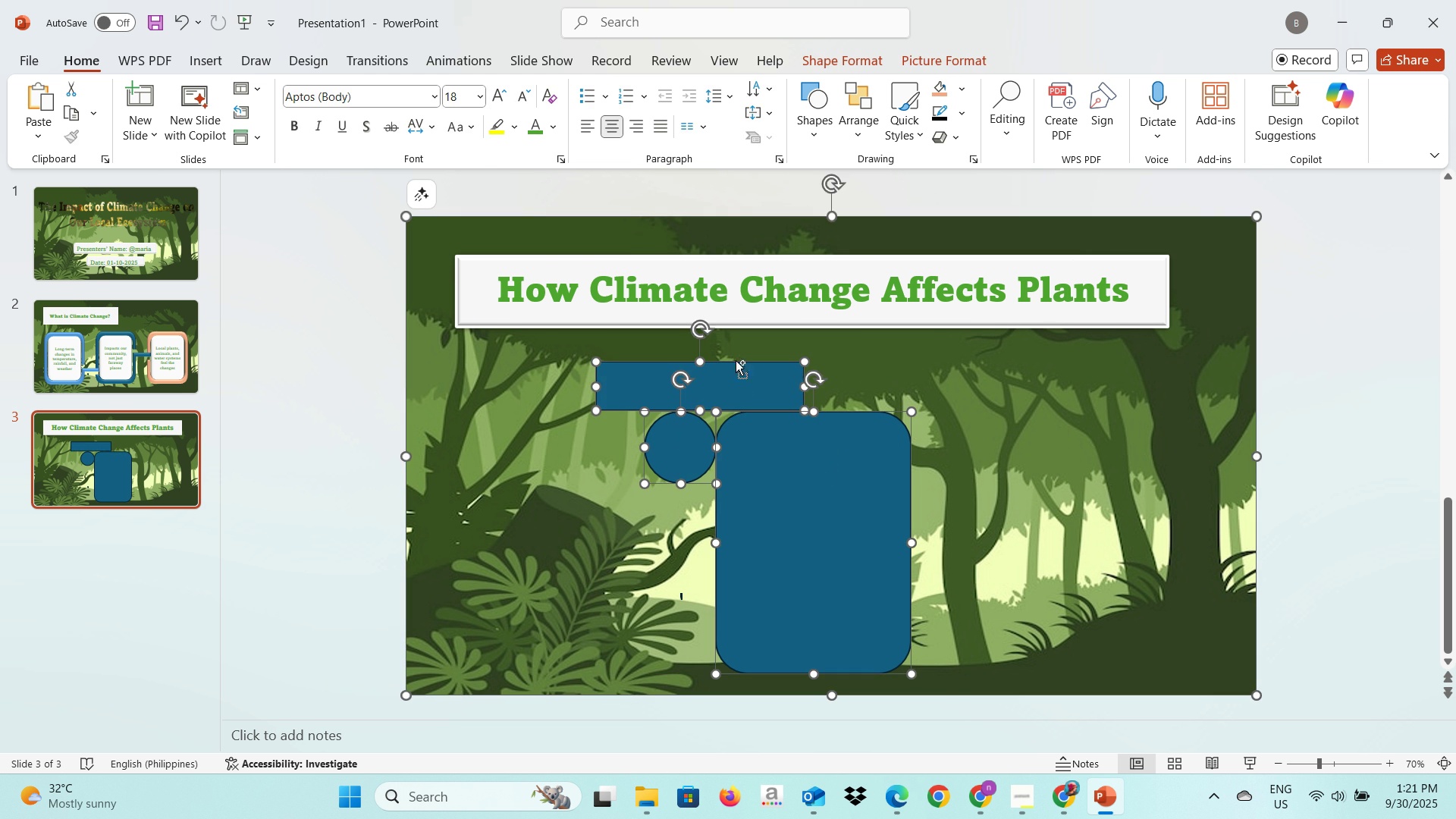 
key(Control+ControlLeft)
 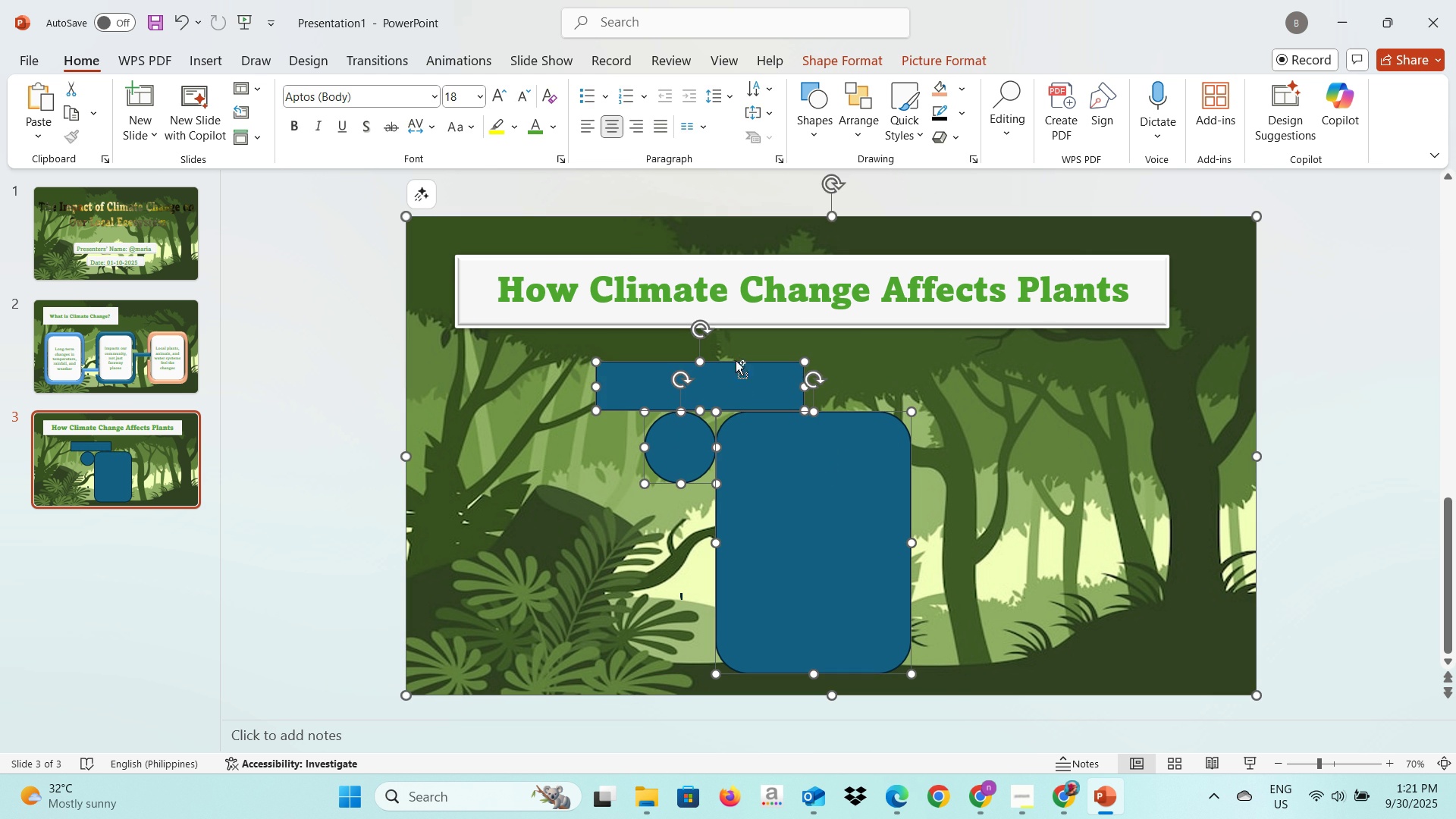 
key(Control+ControlLeft)
 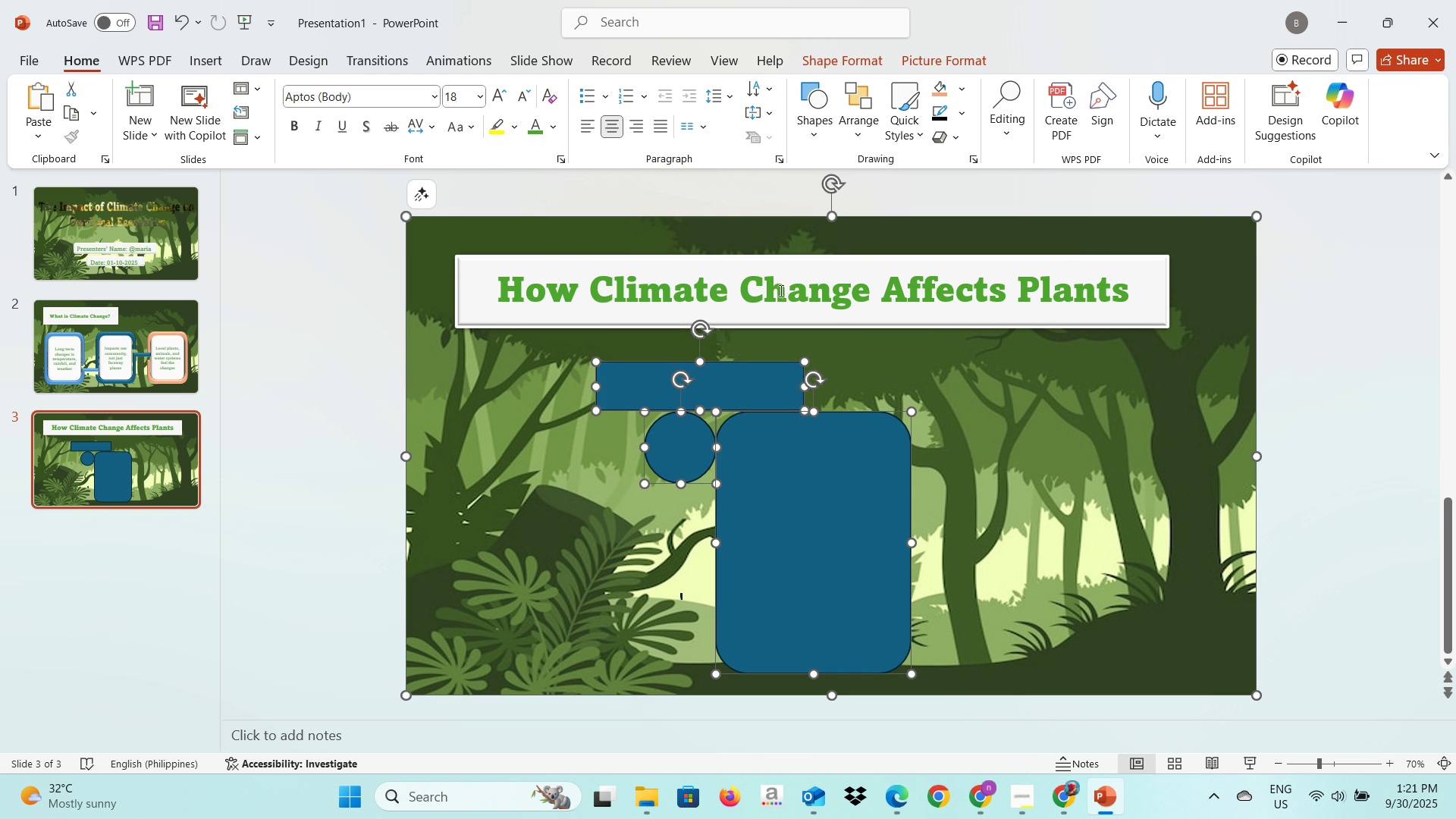 
key(Control+ControlLeft)
 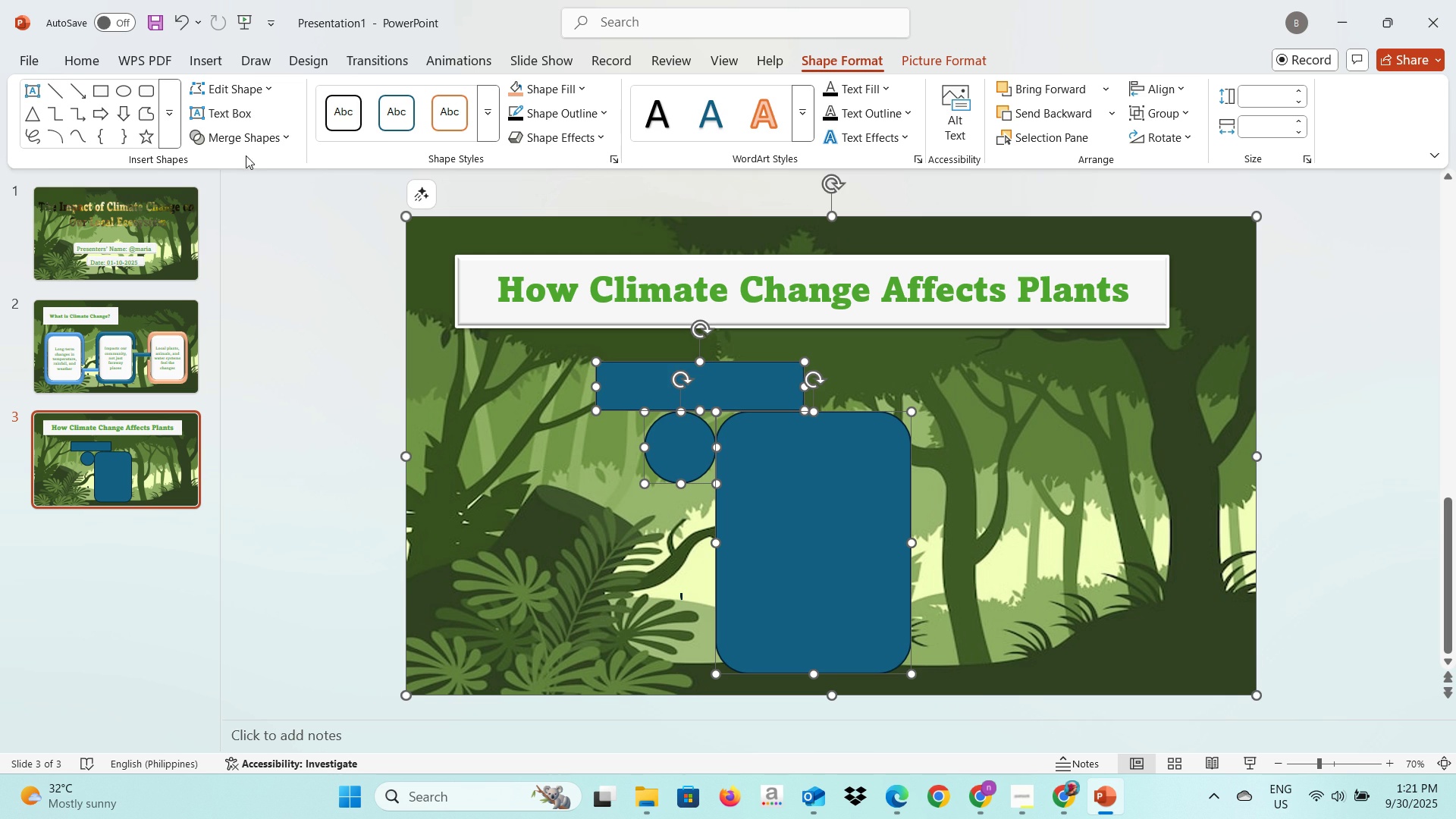 
left_click([256, 145])
 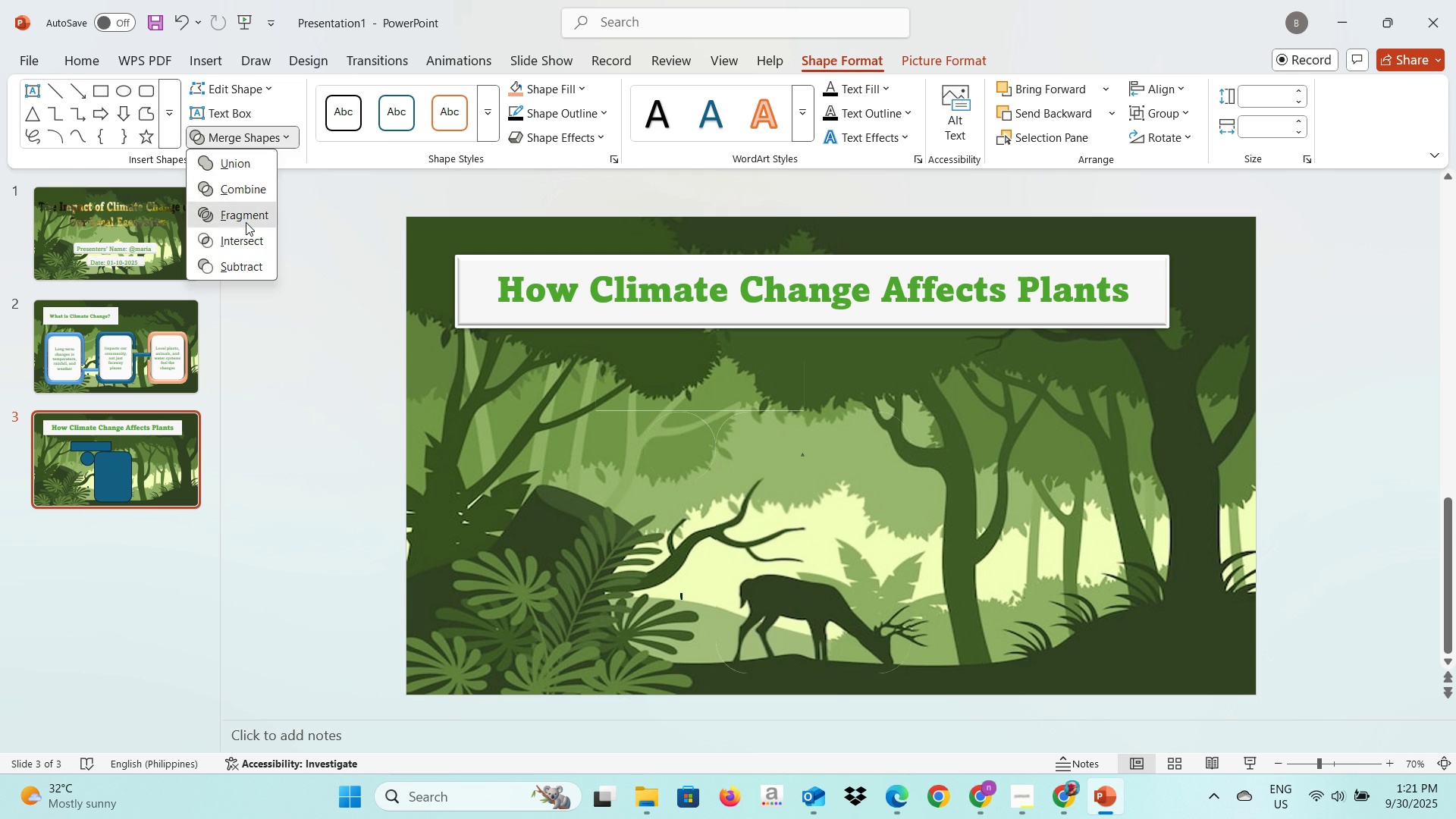 
left_click([246, 222])